 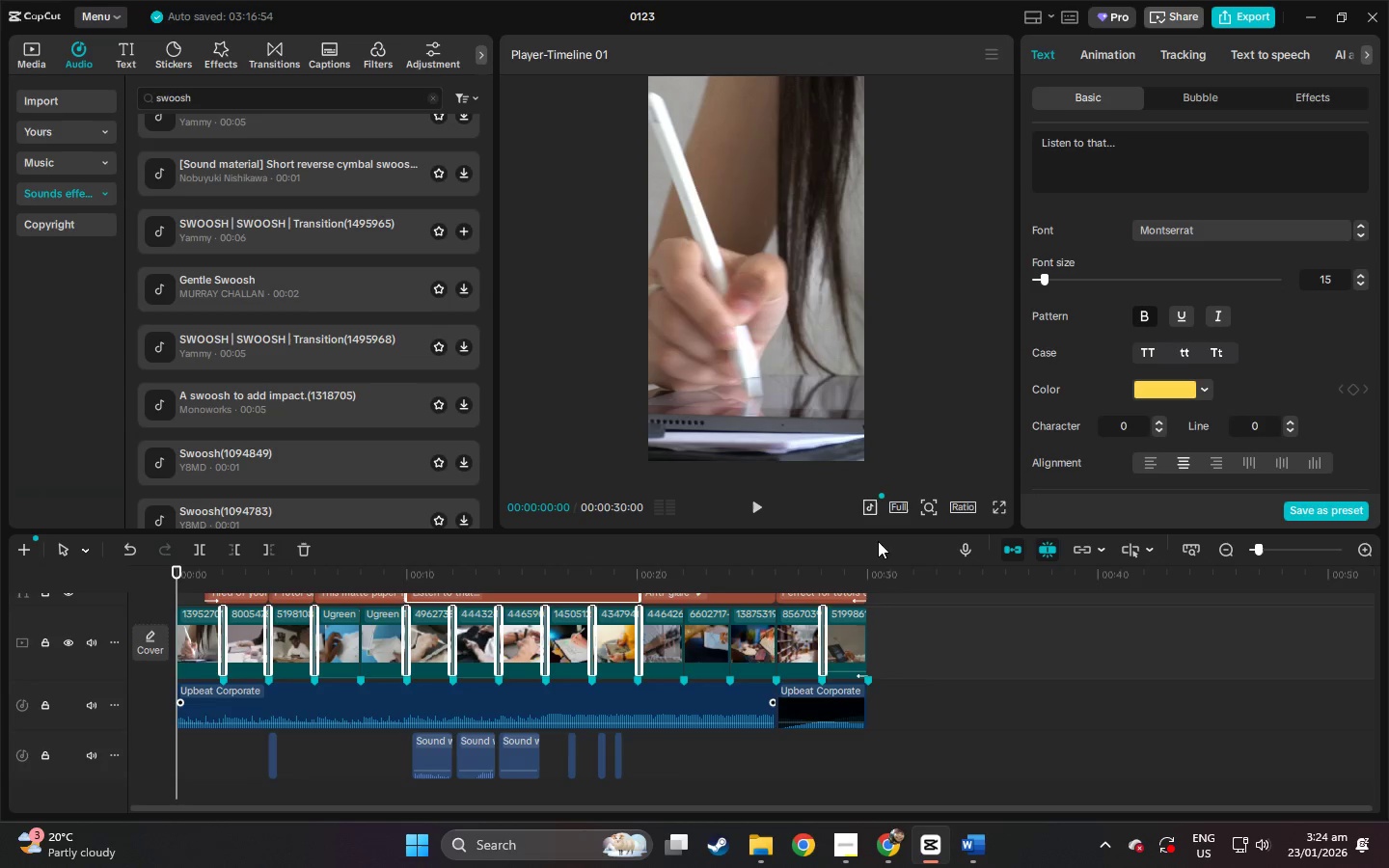 
left_click([998, 513])
 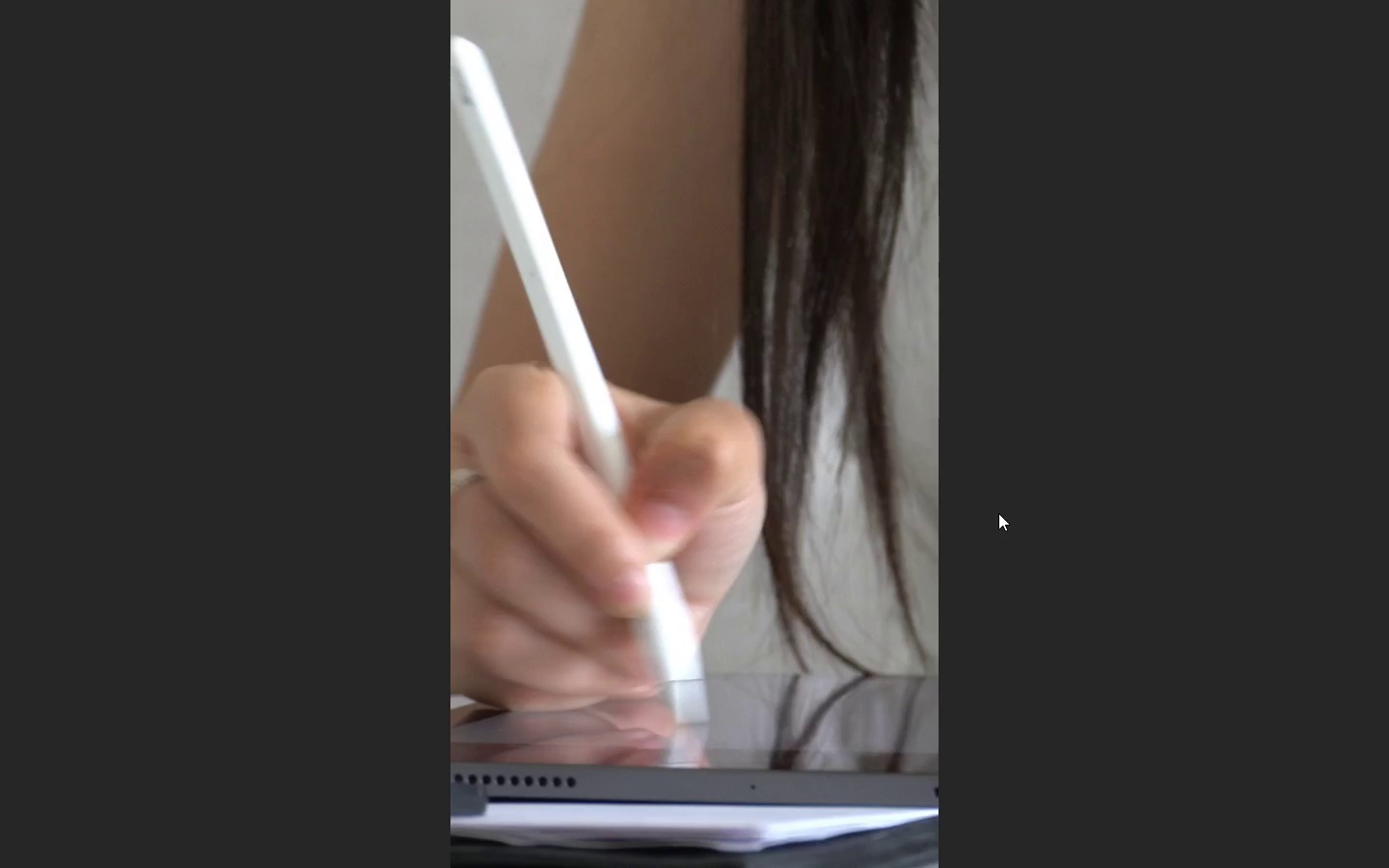 
wait(12.56)
 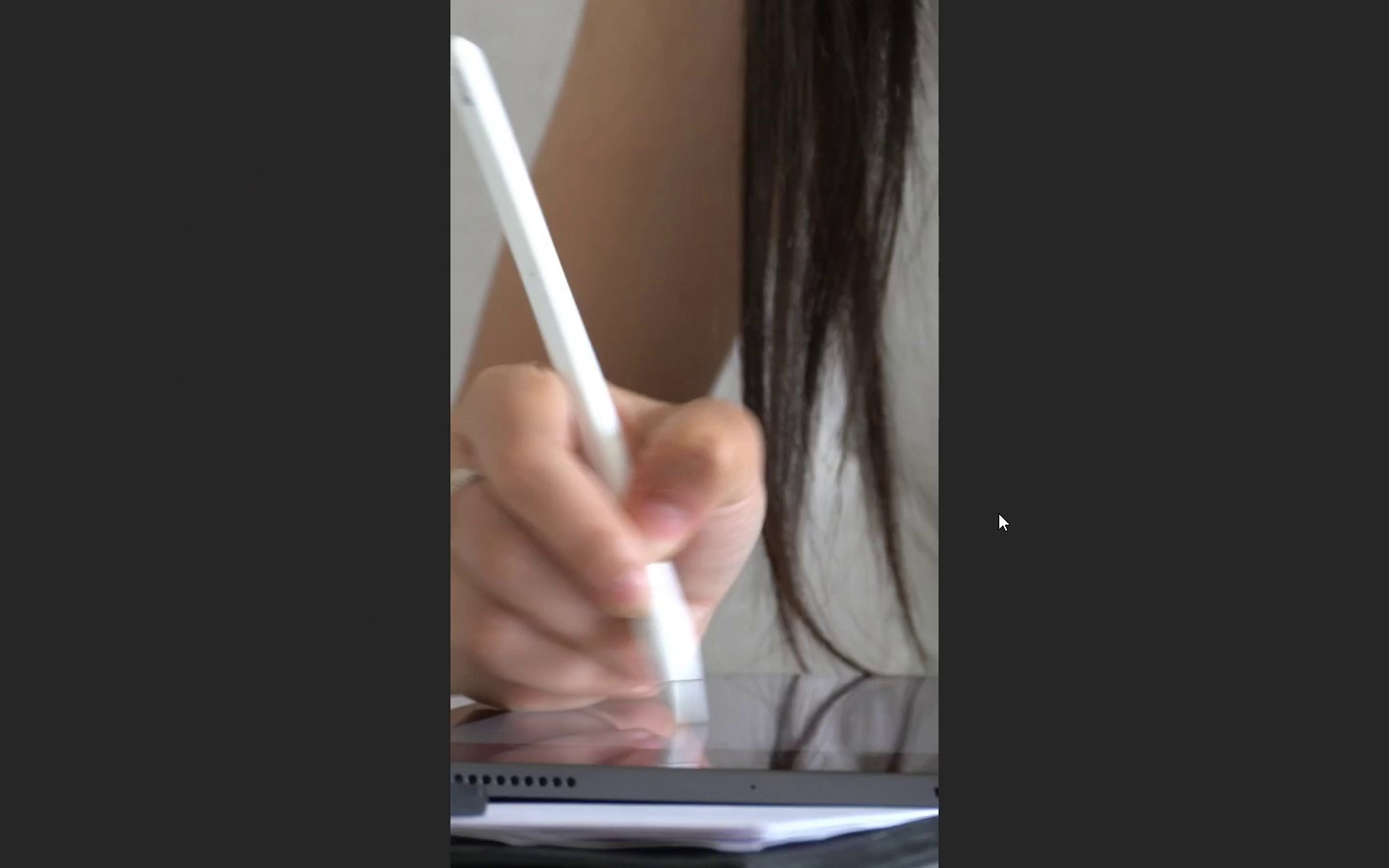 
key(Space)
 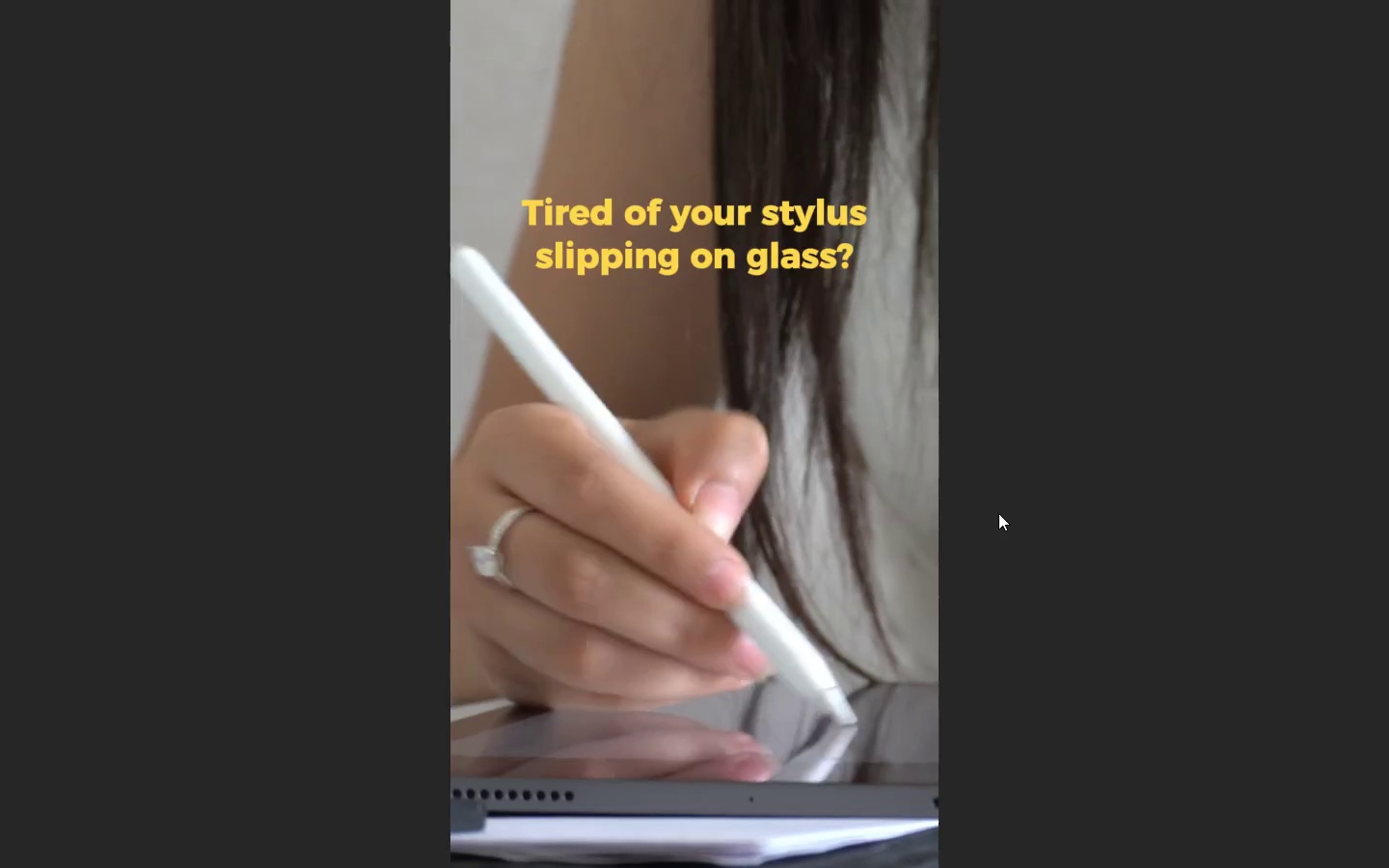 
key(Space)
 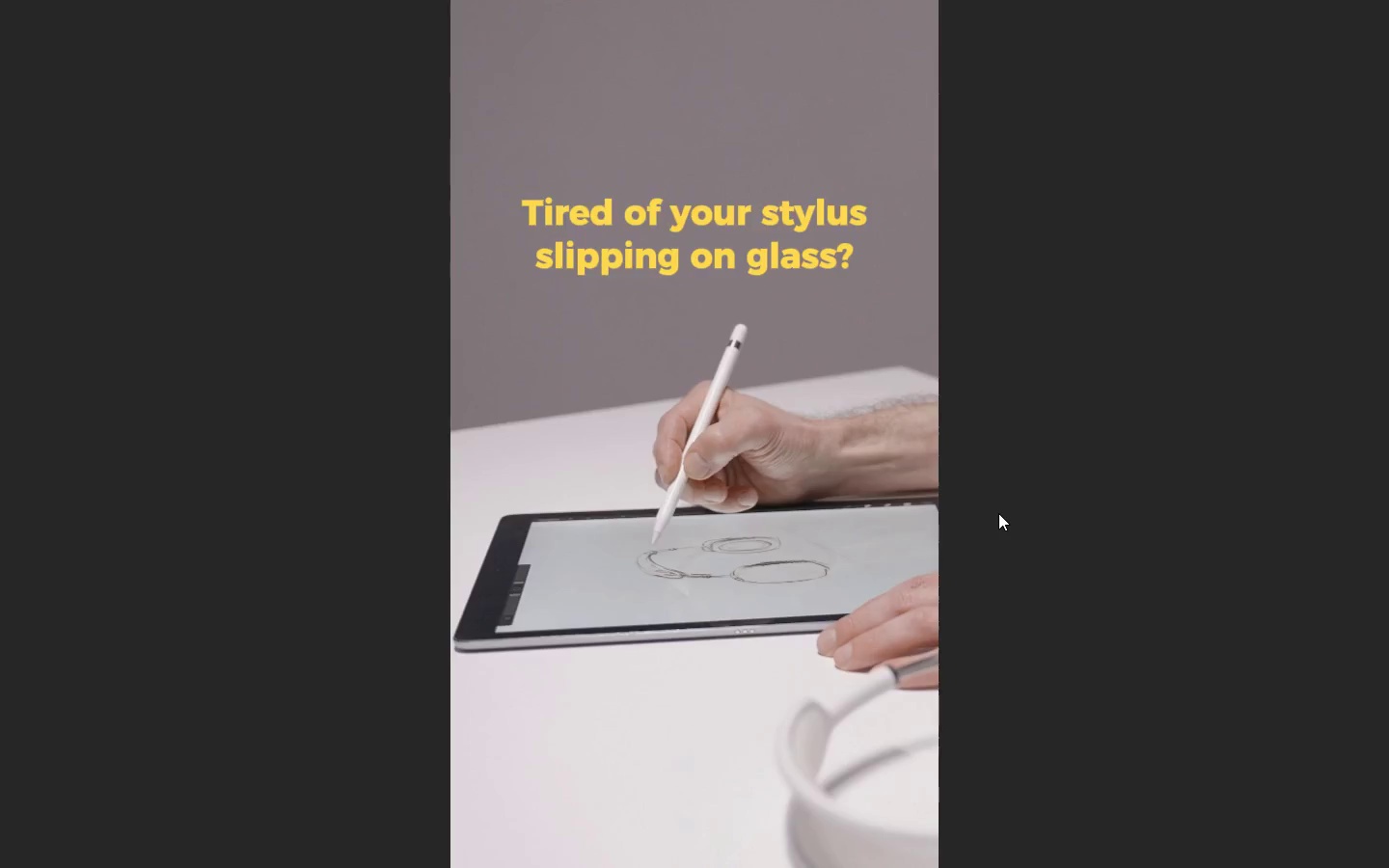 
key(Escape)
 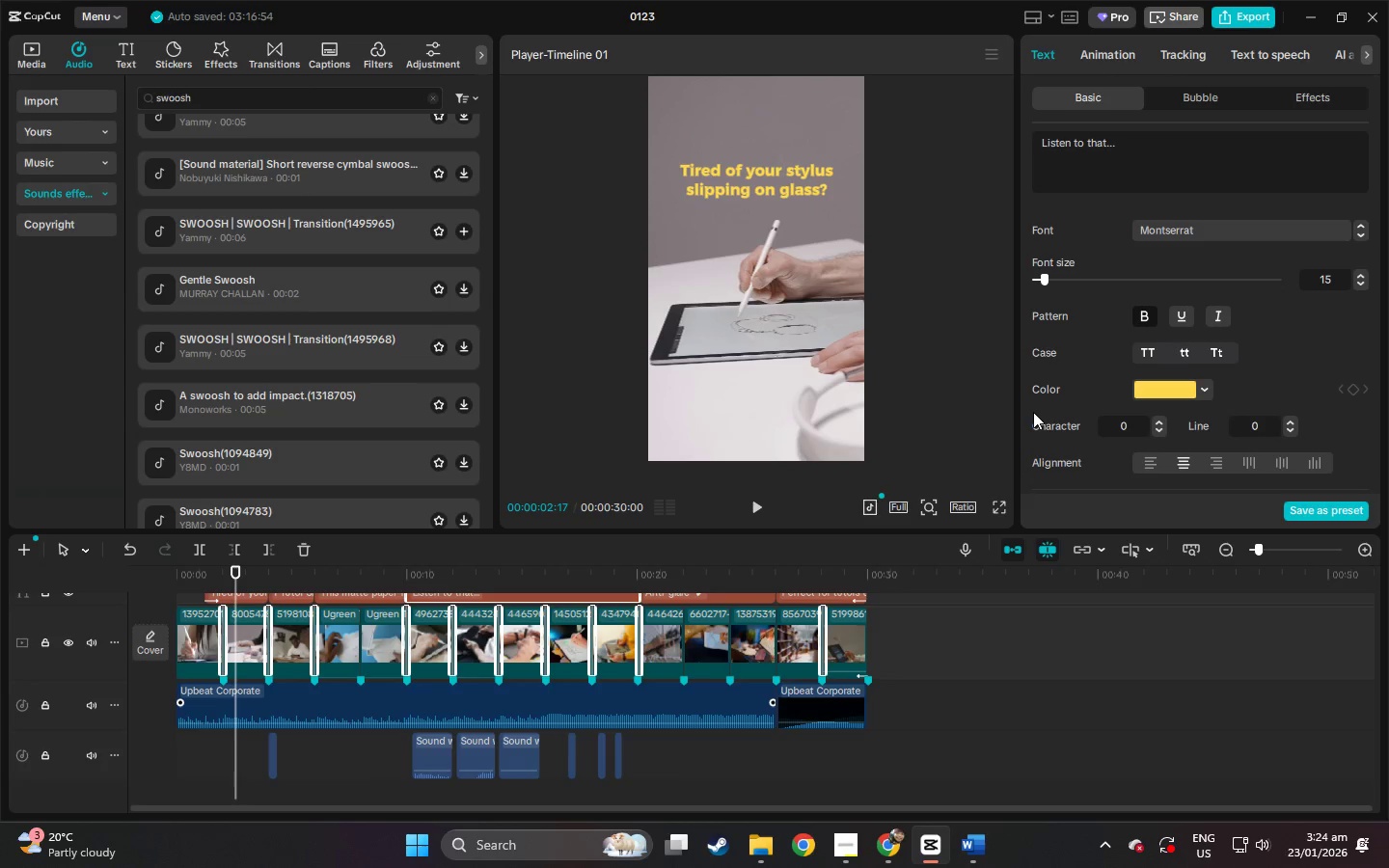 
wait(5.2)
 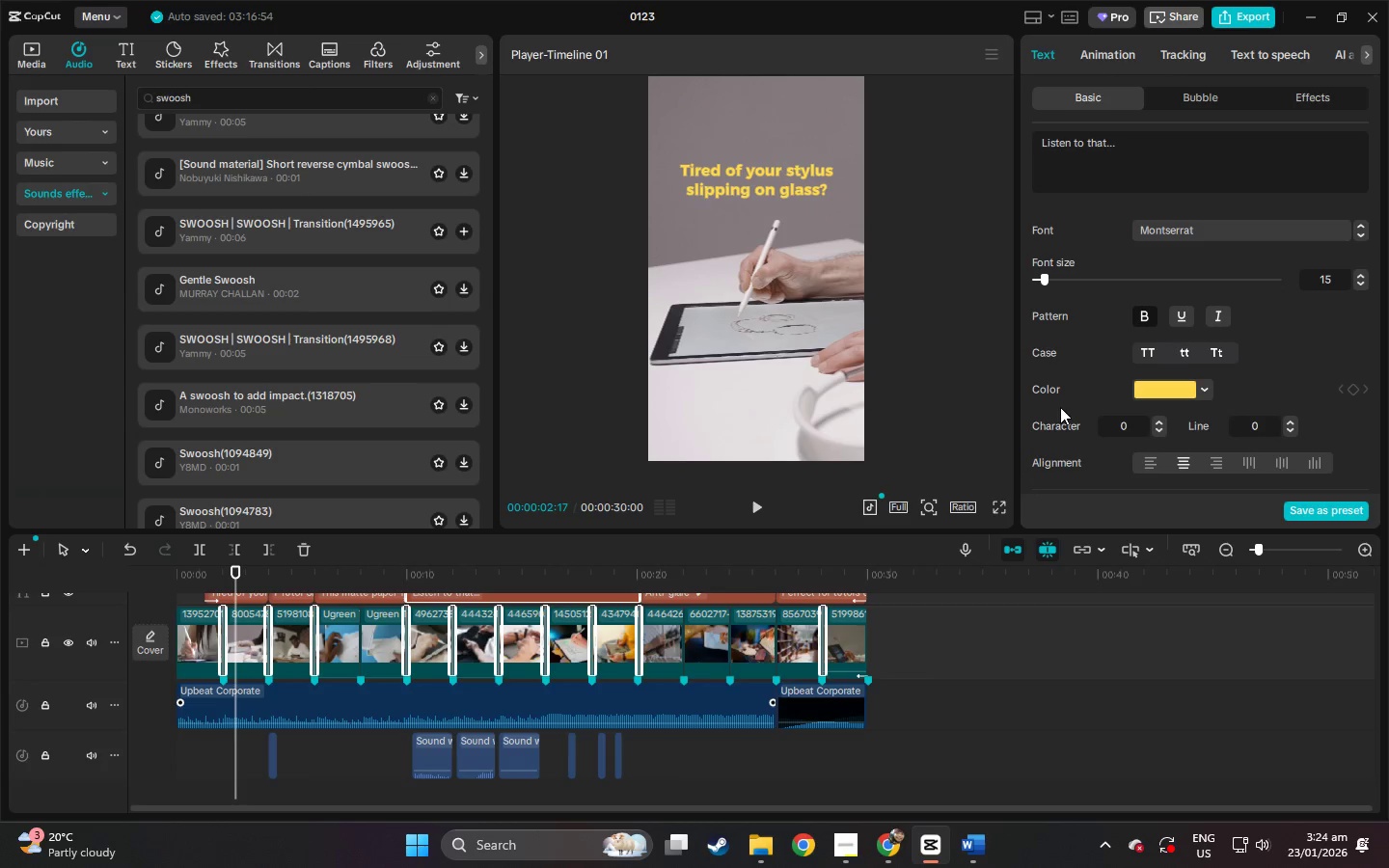 
key(Alt+AltLeft)
 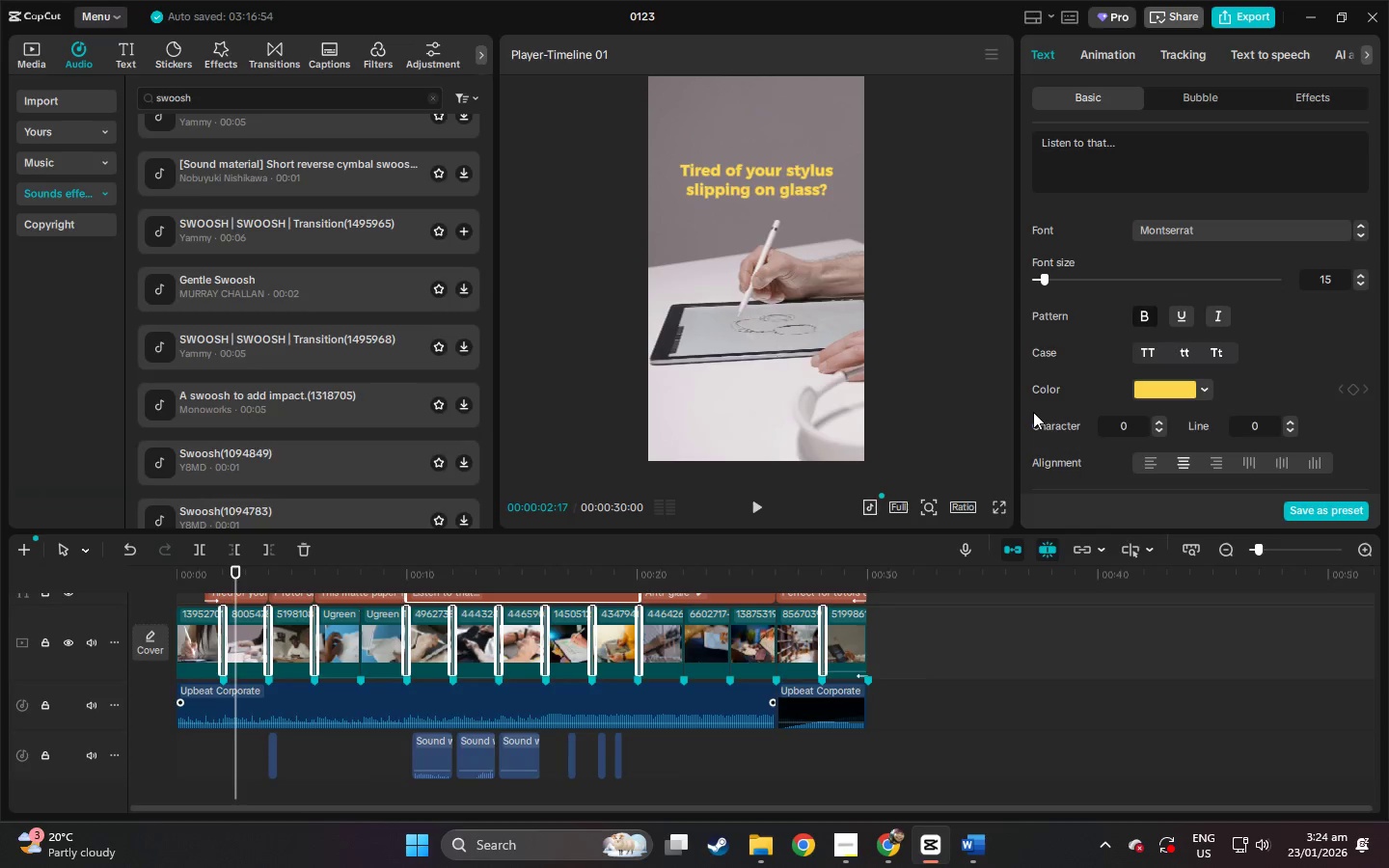 
key(Alt+Tab)